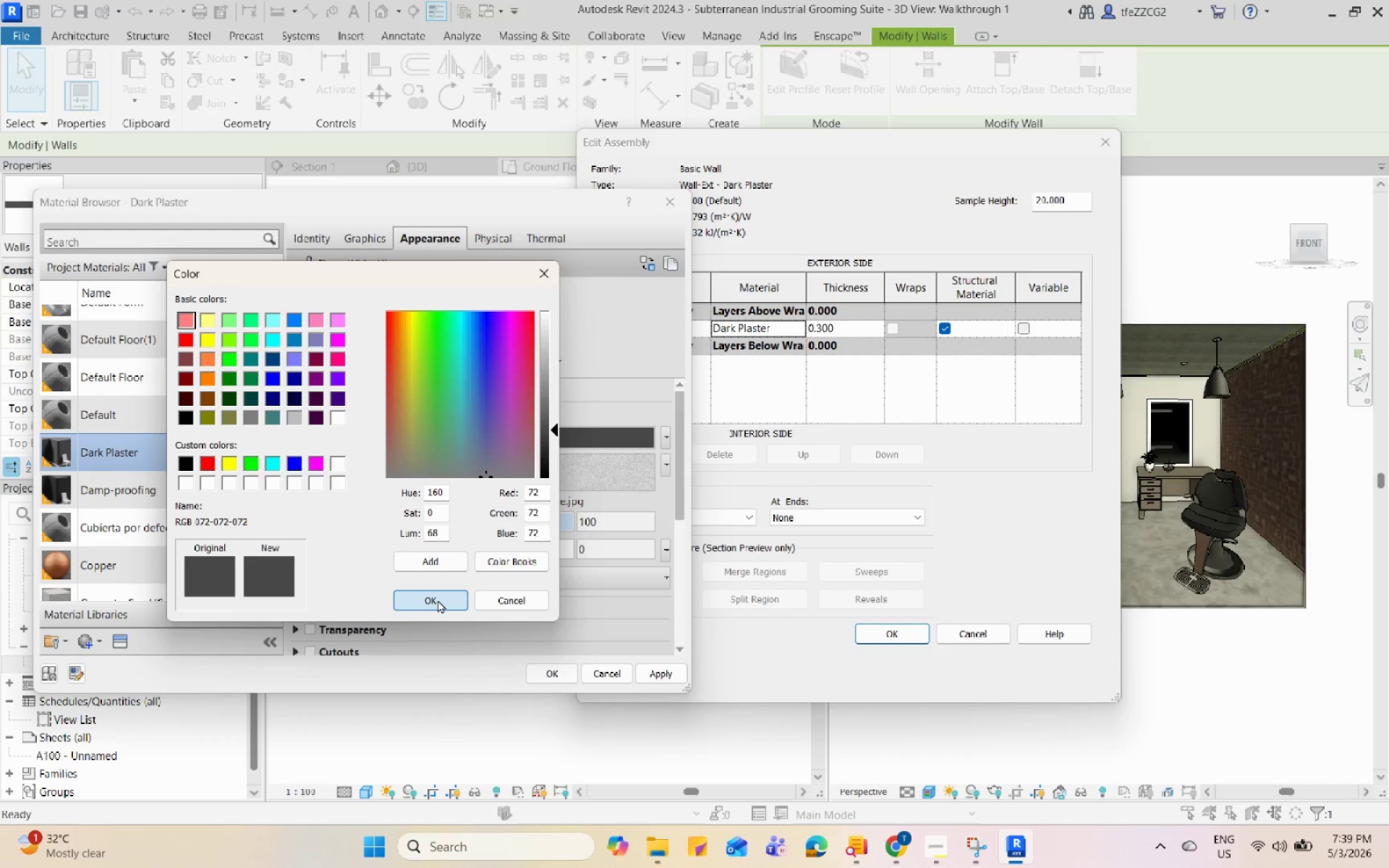 
left_click([571, 472])
 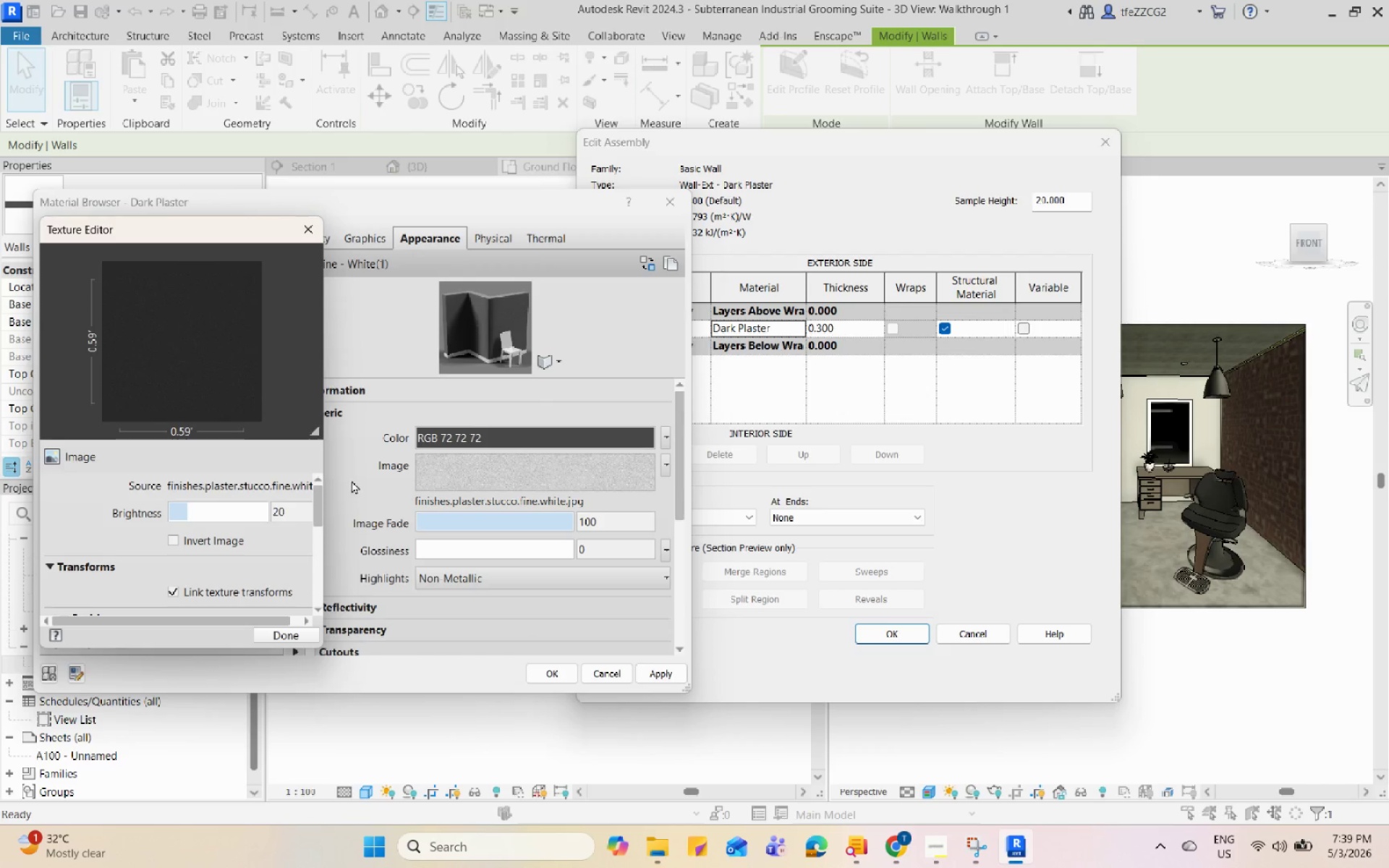 
left_click([304, 218])
 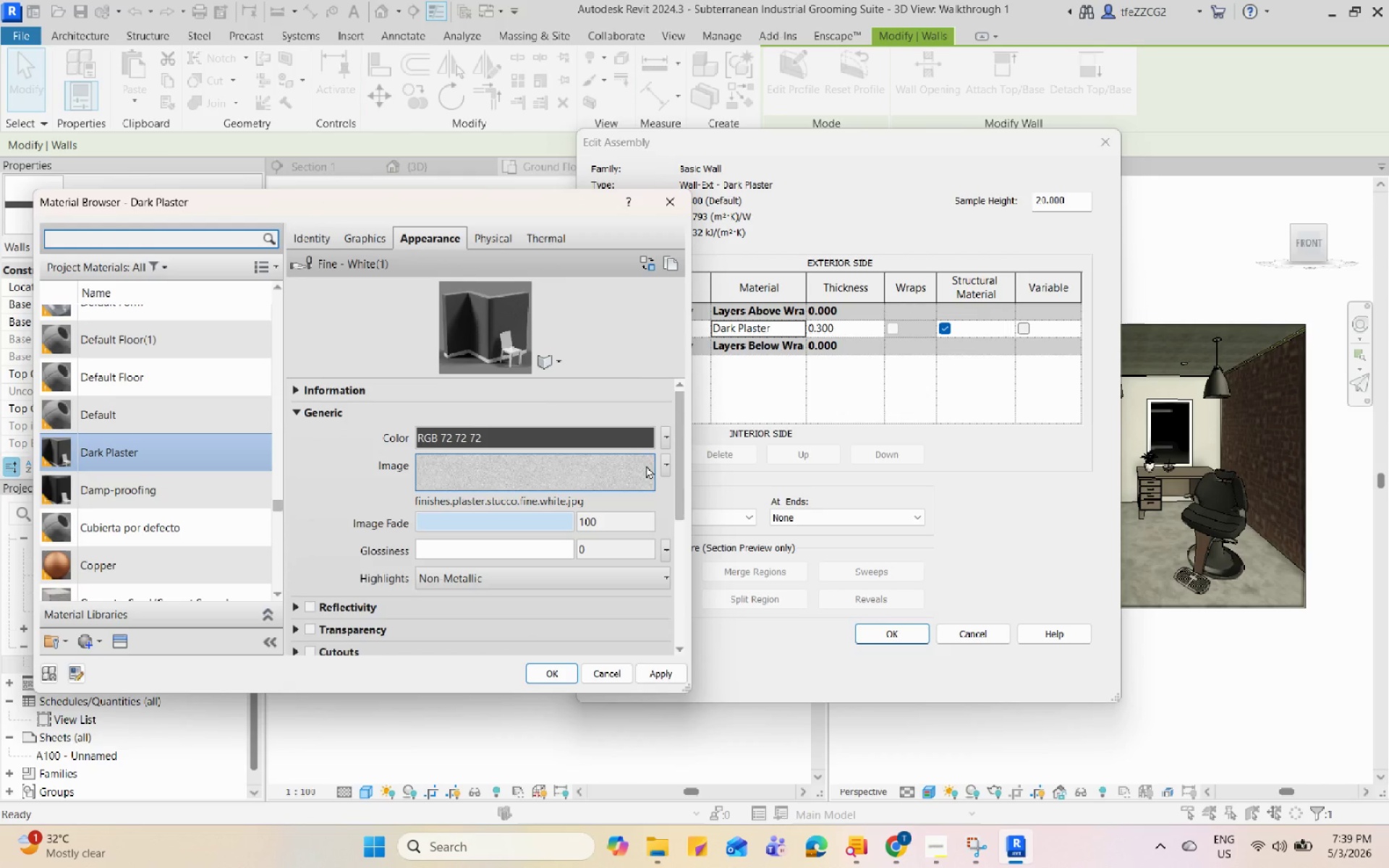 
left_click([662, 460])
 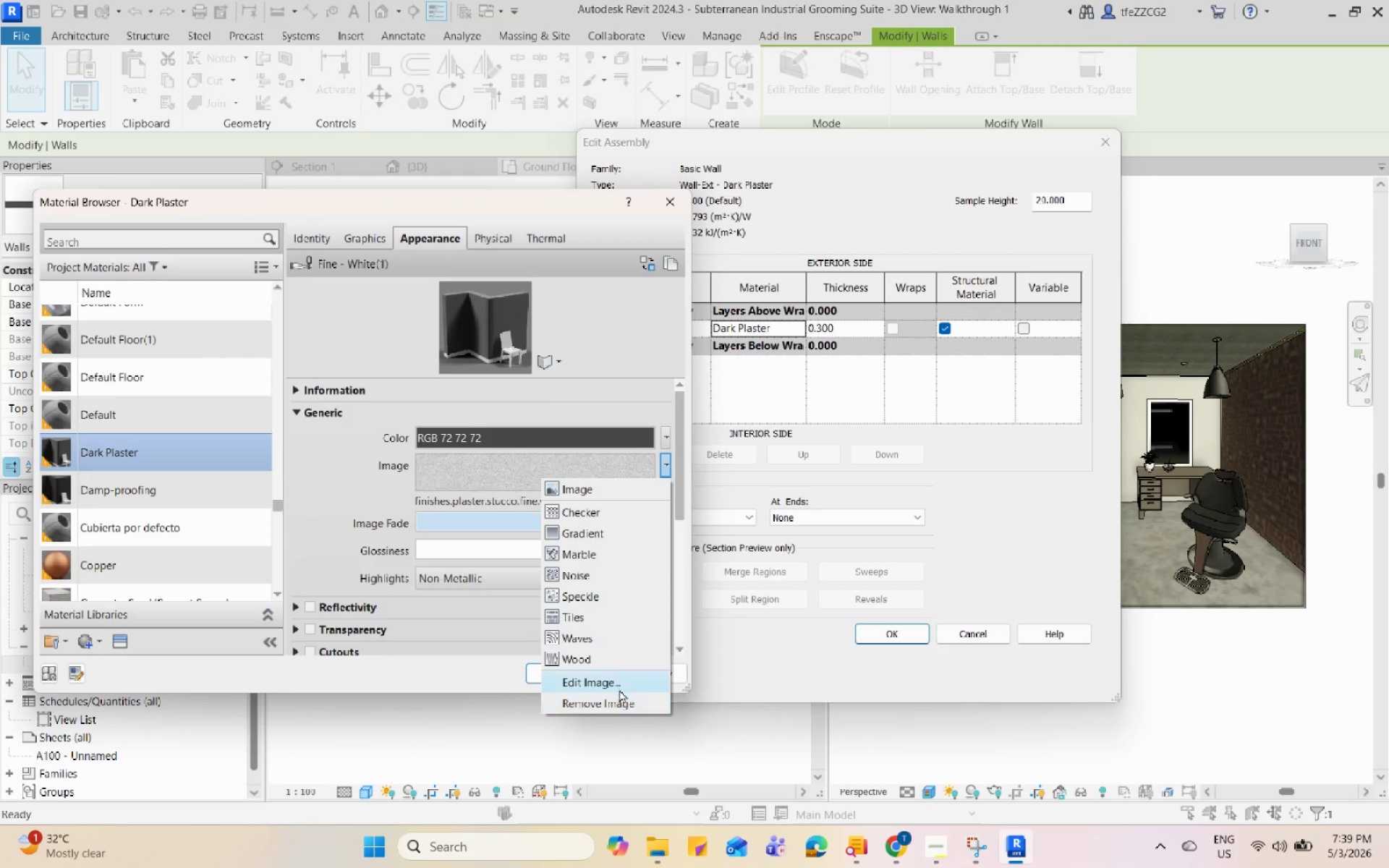 
left_click([619, 681])
 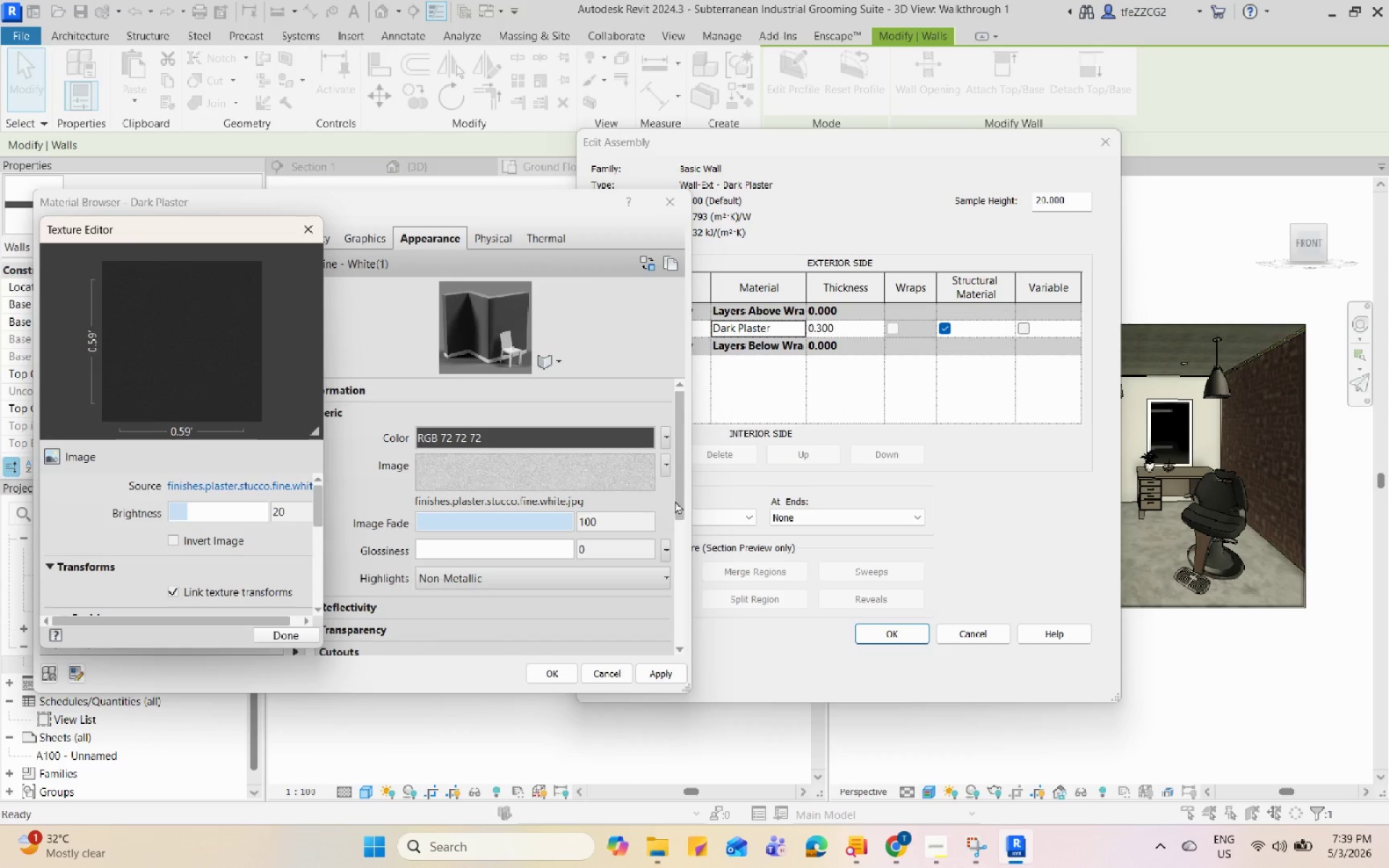 
left_click([668, 466])
 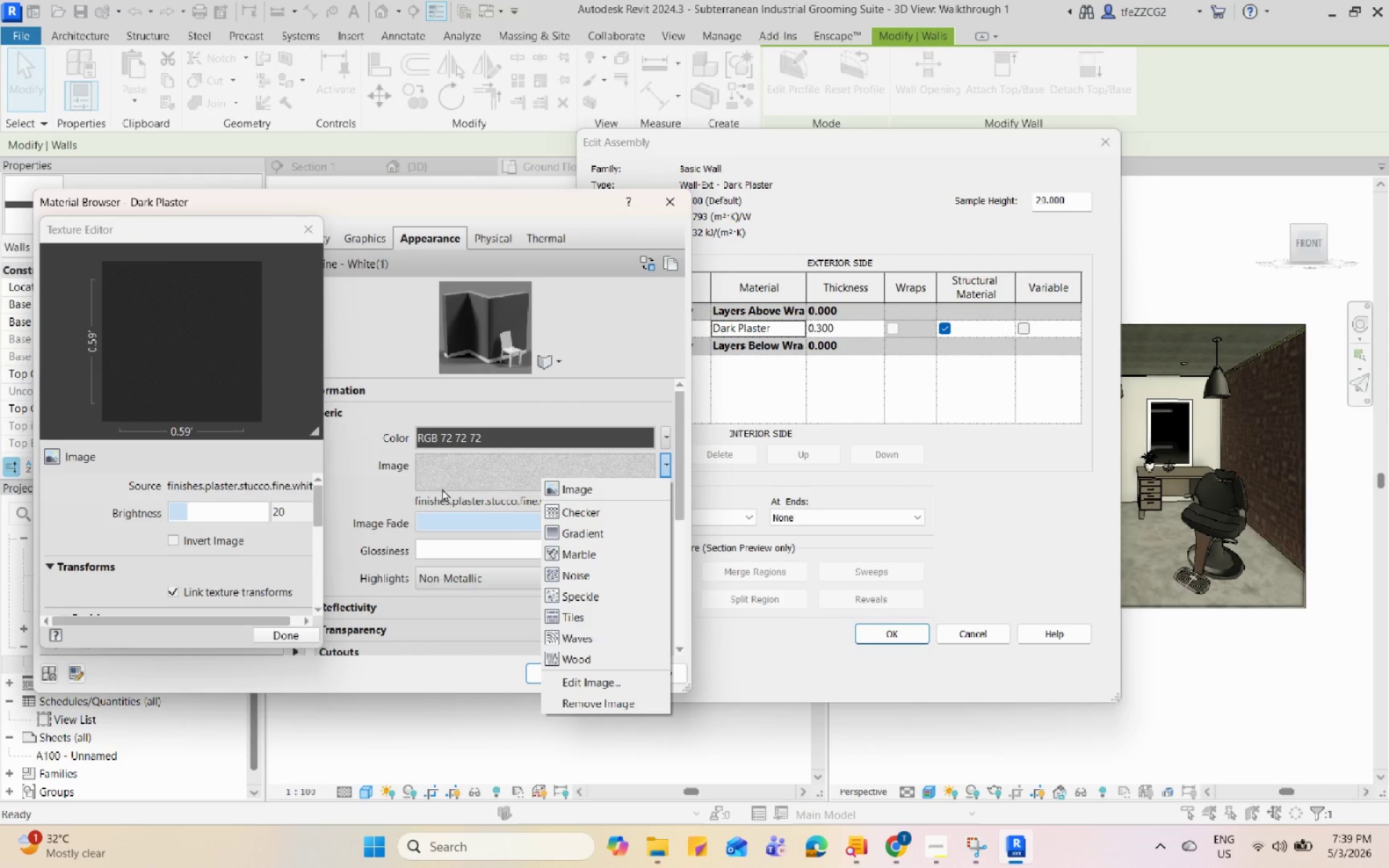 
left_click([306, 233])
 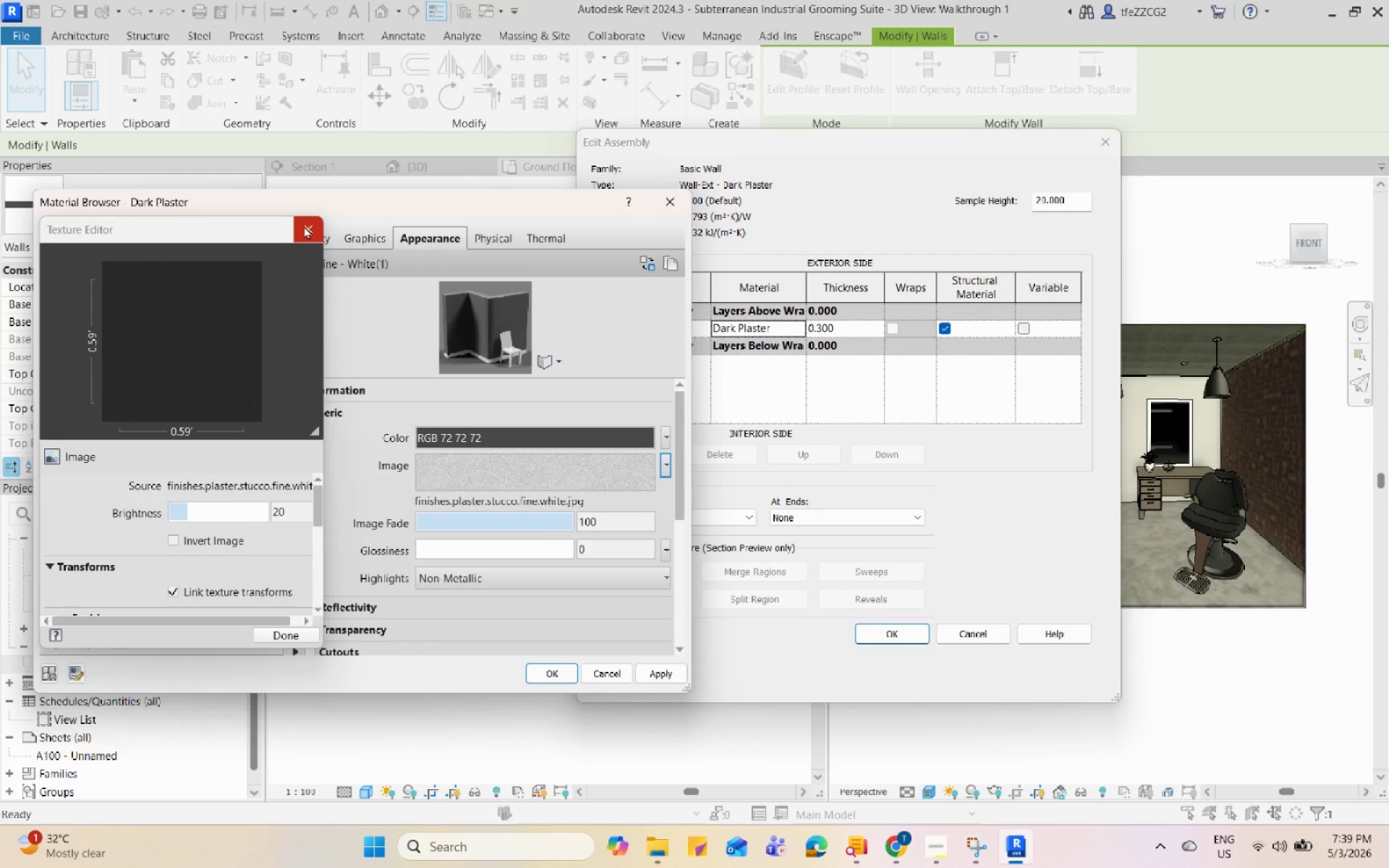 
left_click([304, 224])
 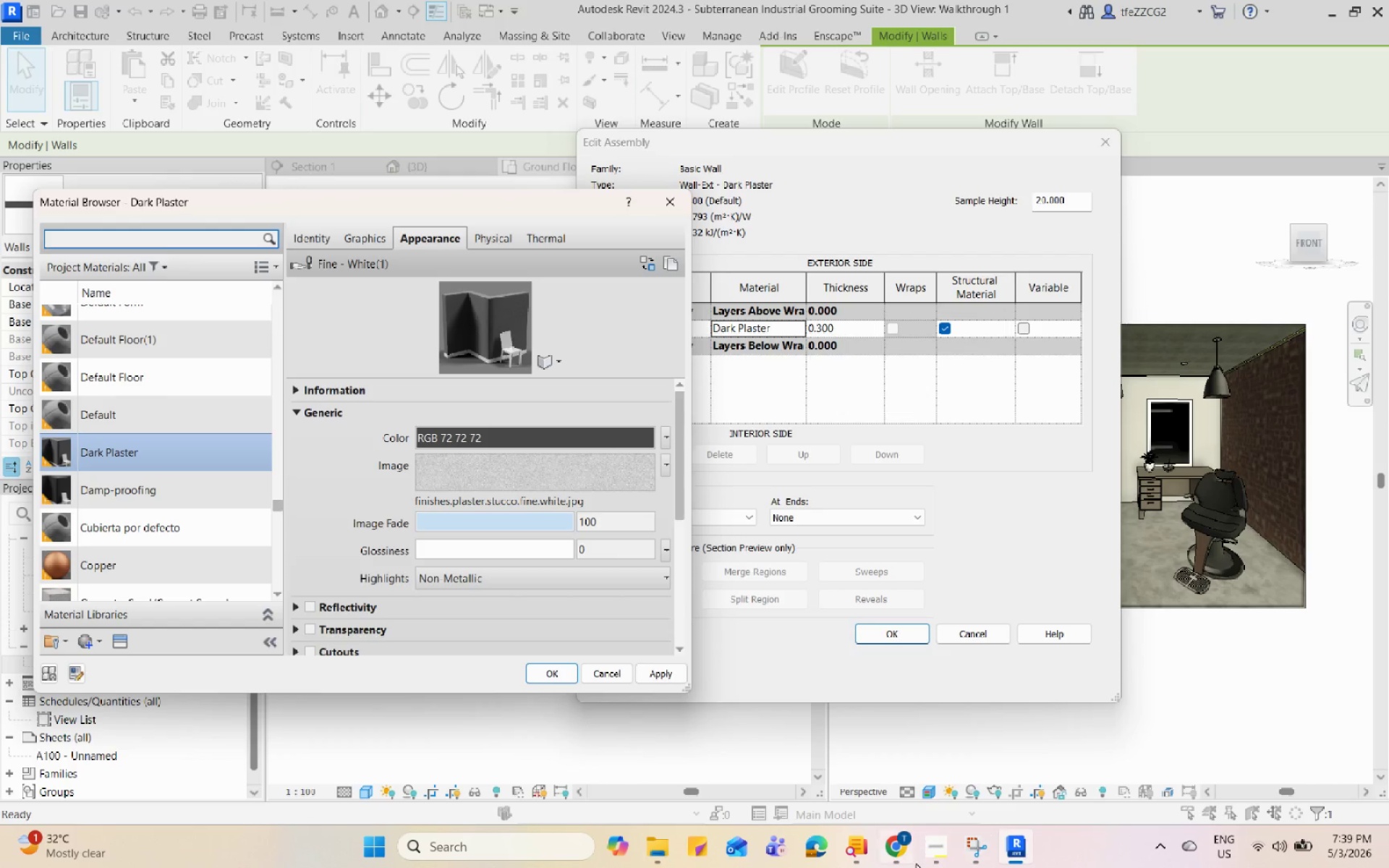 
left_click([936, 851])